 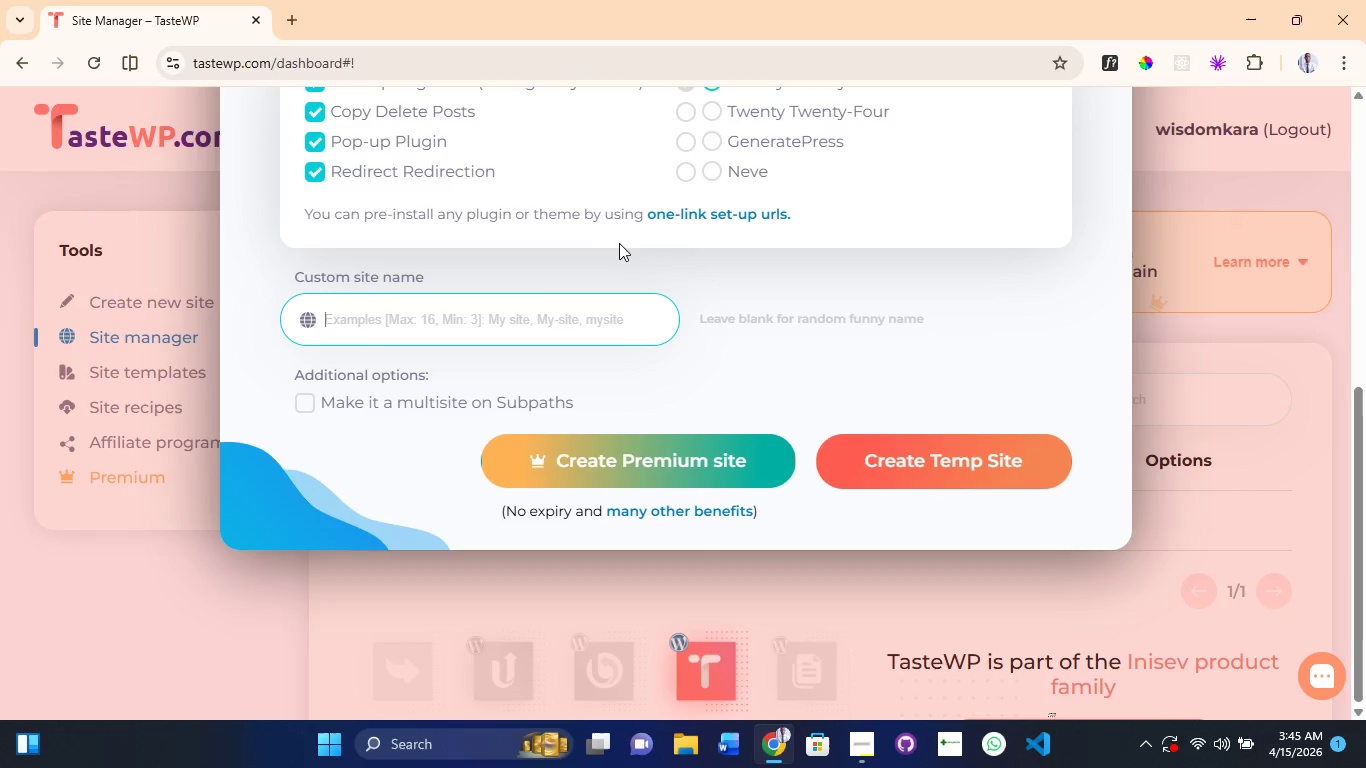 
key(Control+V)
 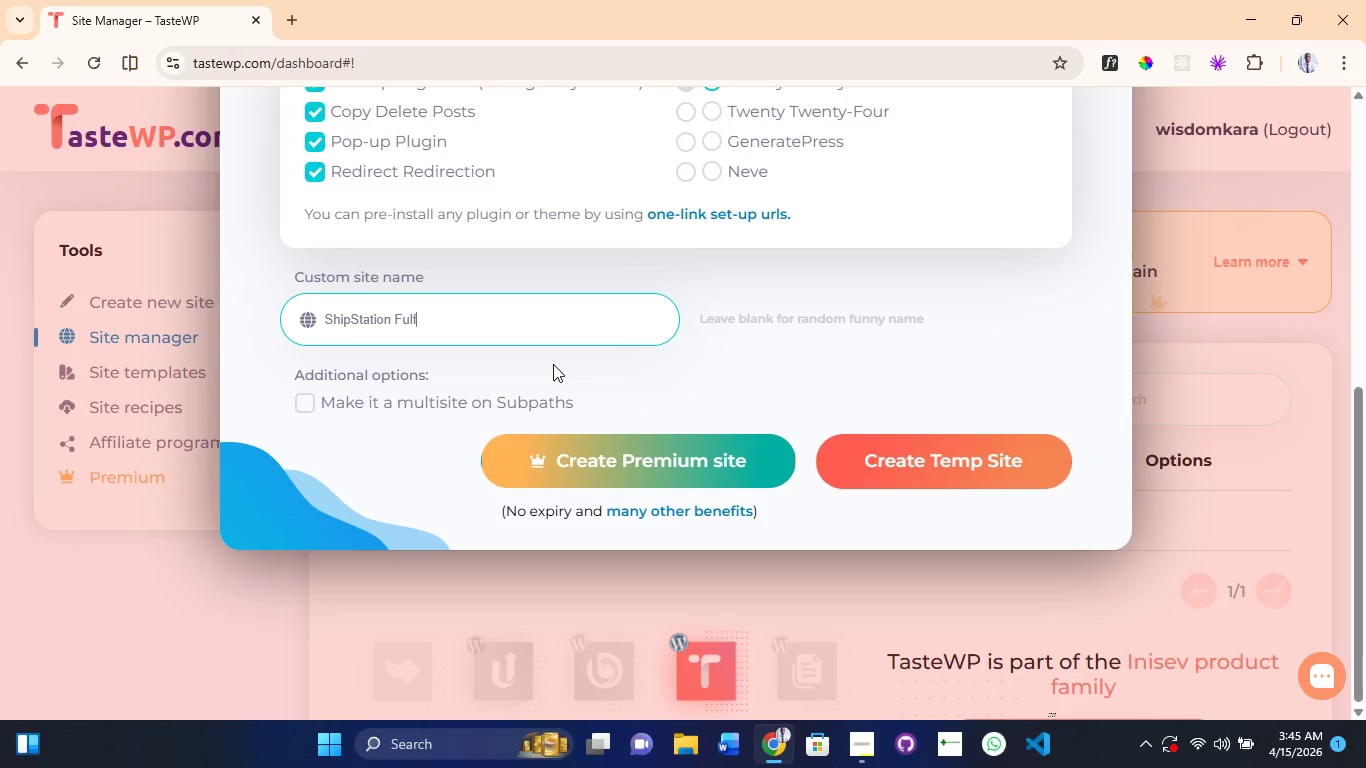 
key(Backspace)
 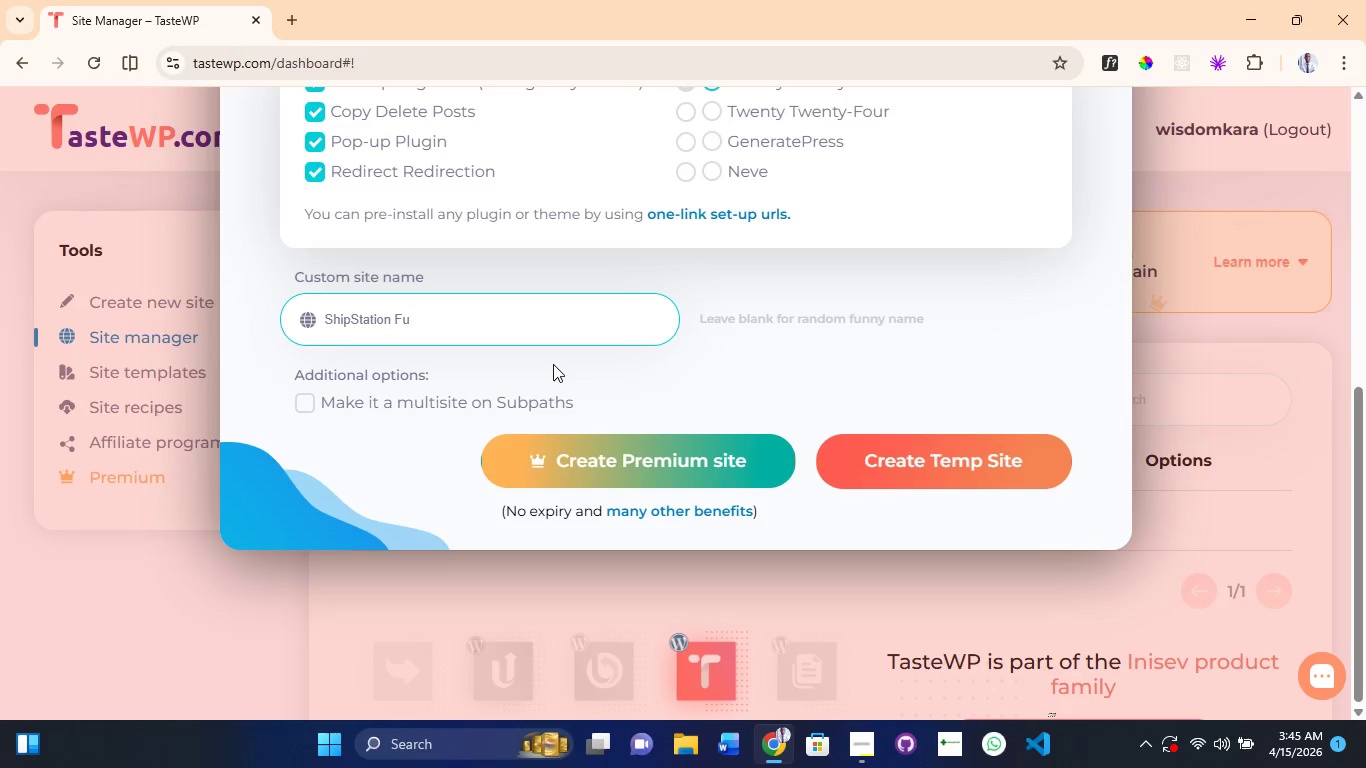 
key(Backspace)
 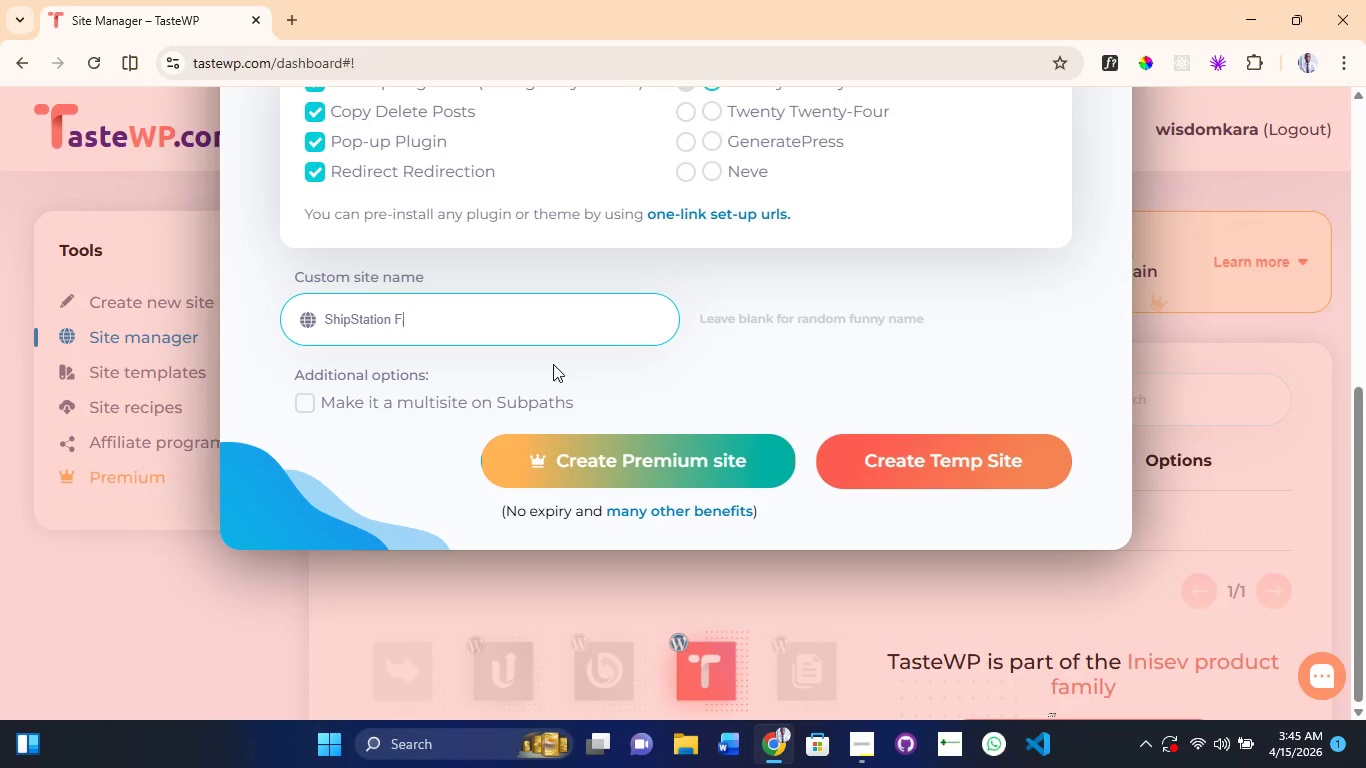 
key(Backspace)
 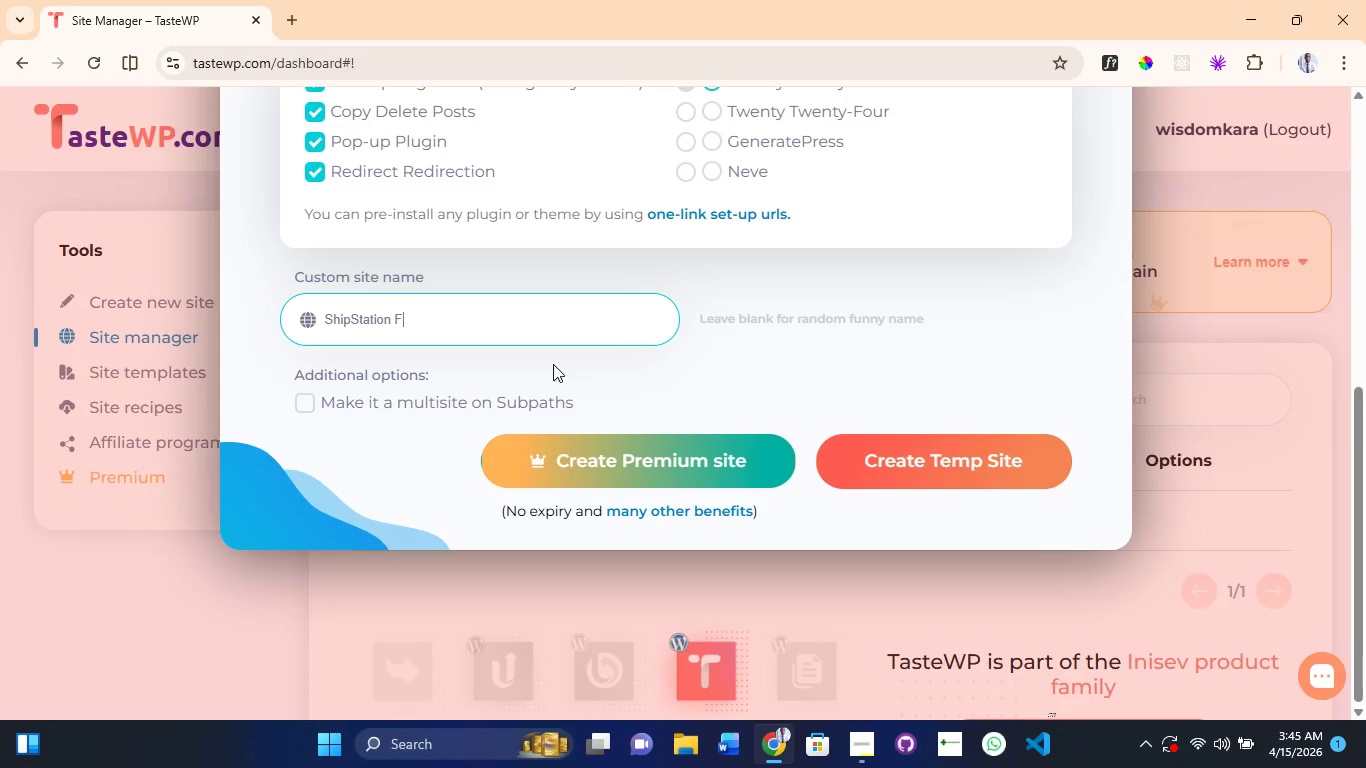 
key(Backspace)
 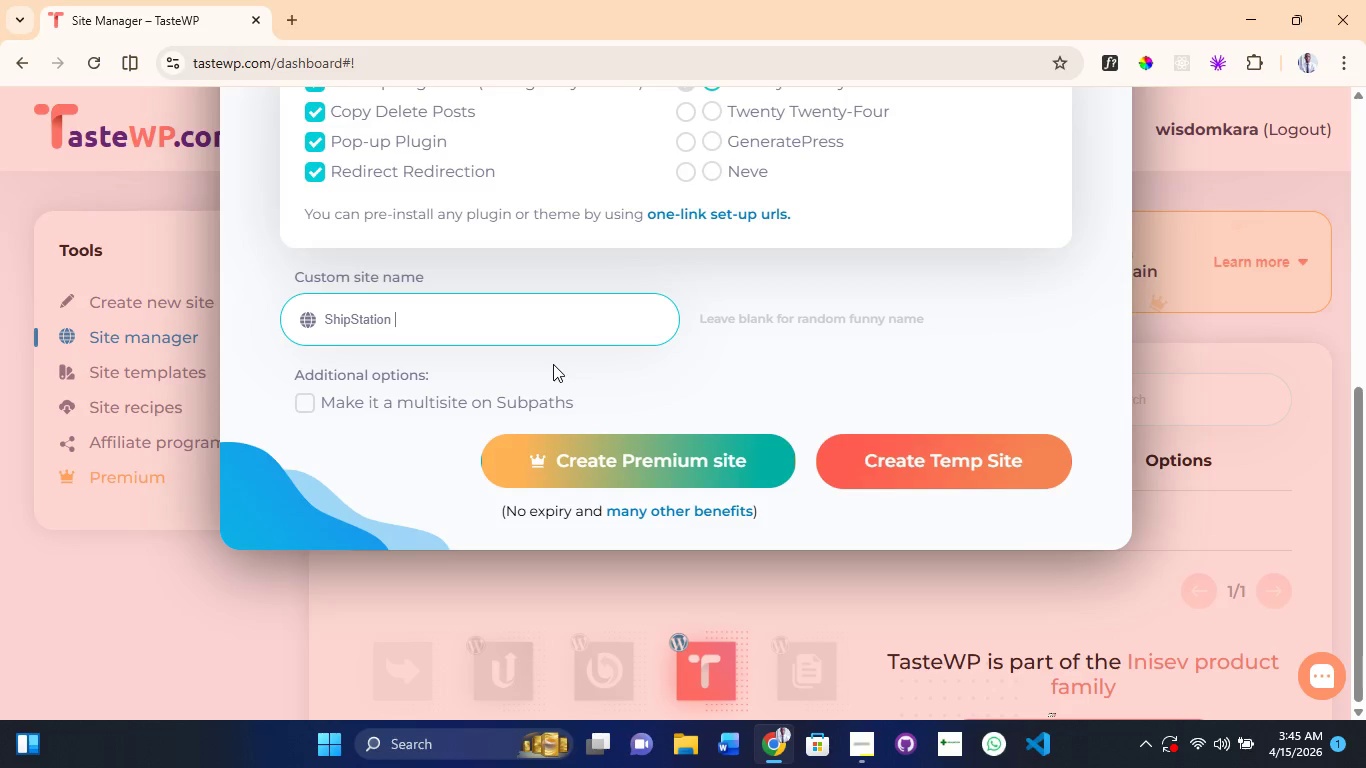 
key(Backspace)
 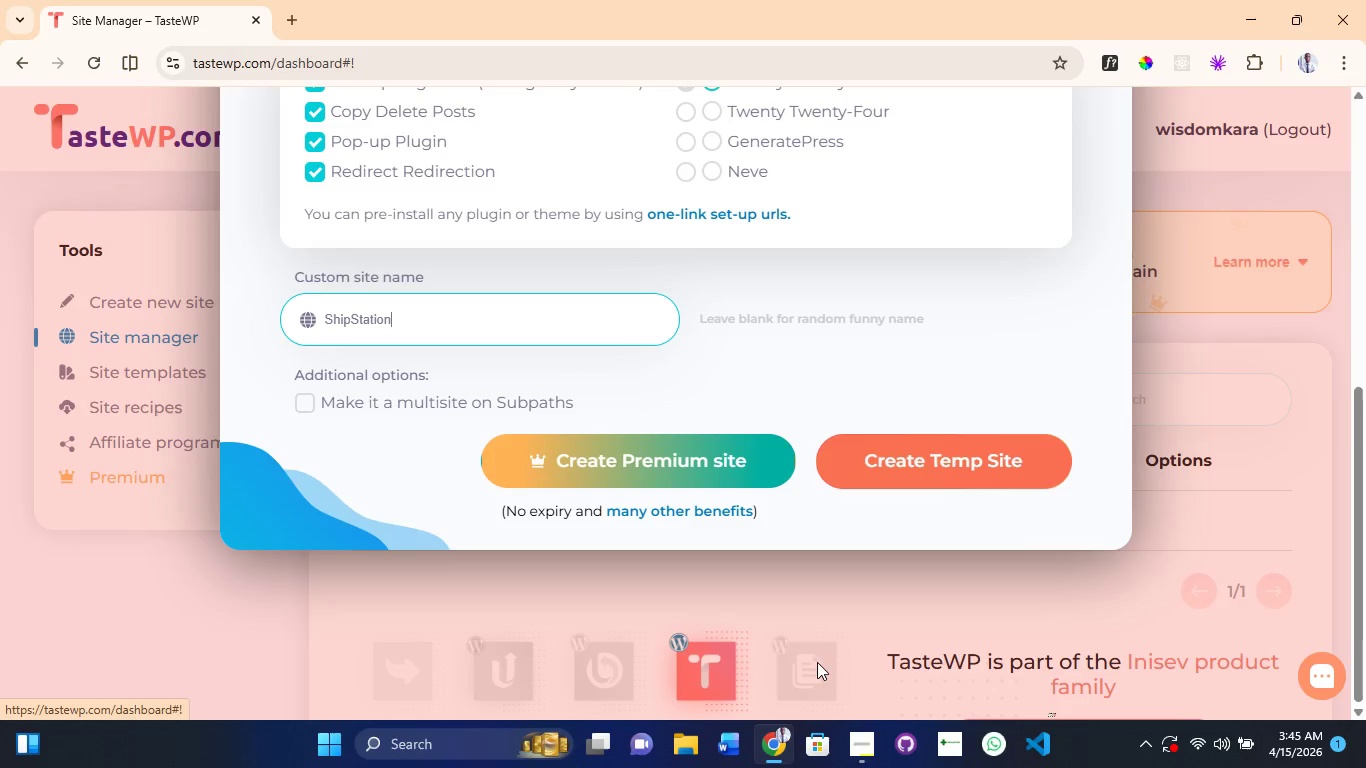 
left_click([768, 751])